 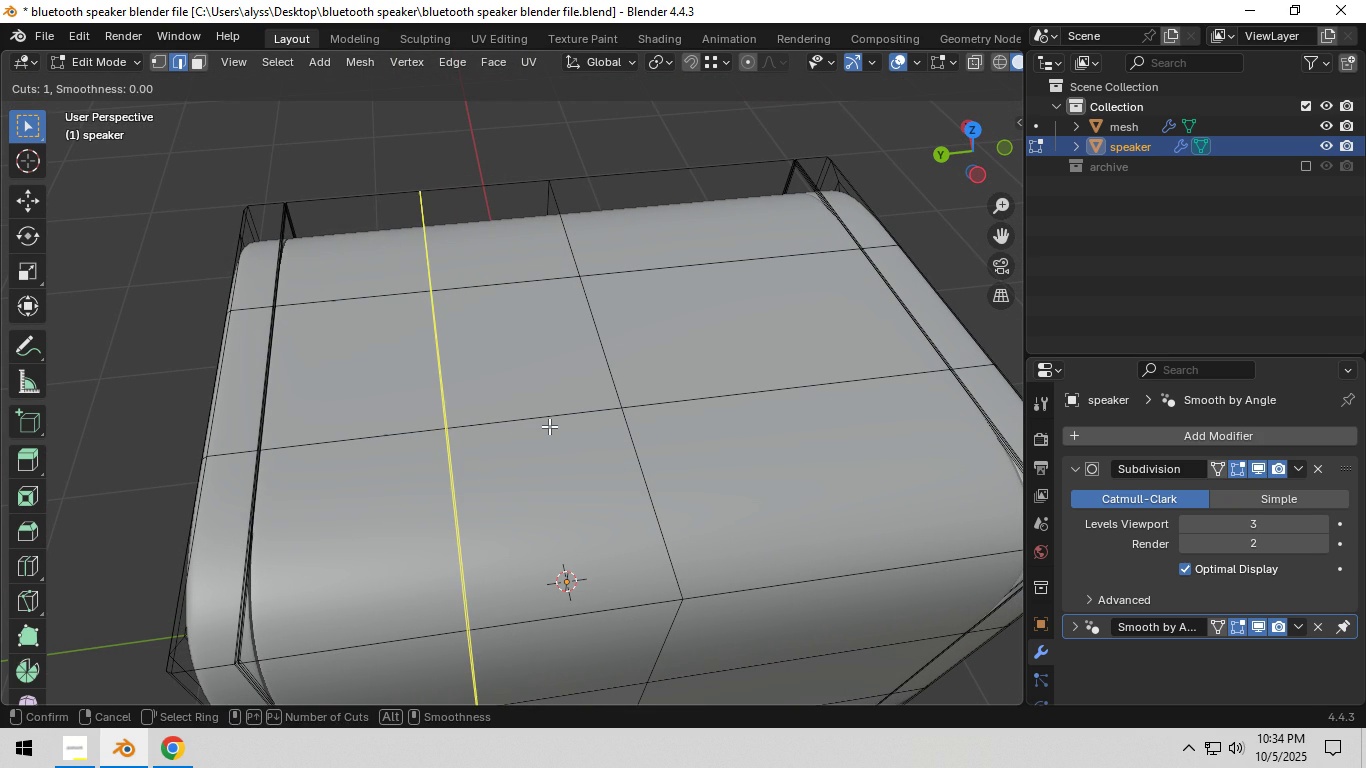 
scroll: coordinate [549, 426], scroll_direction: up, amount: 1.0
 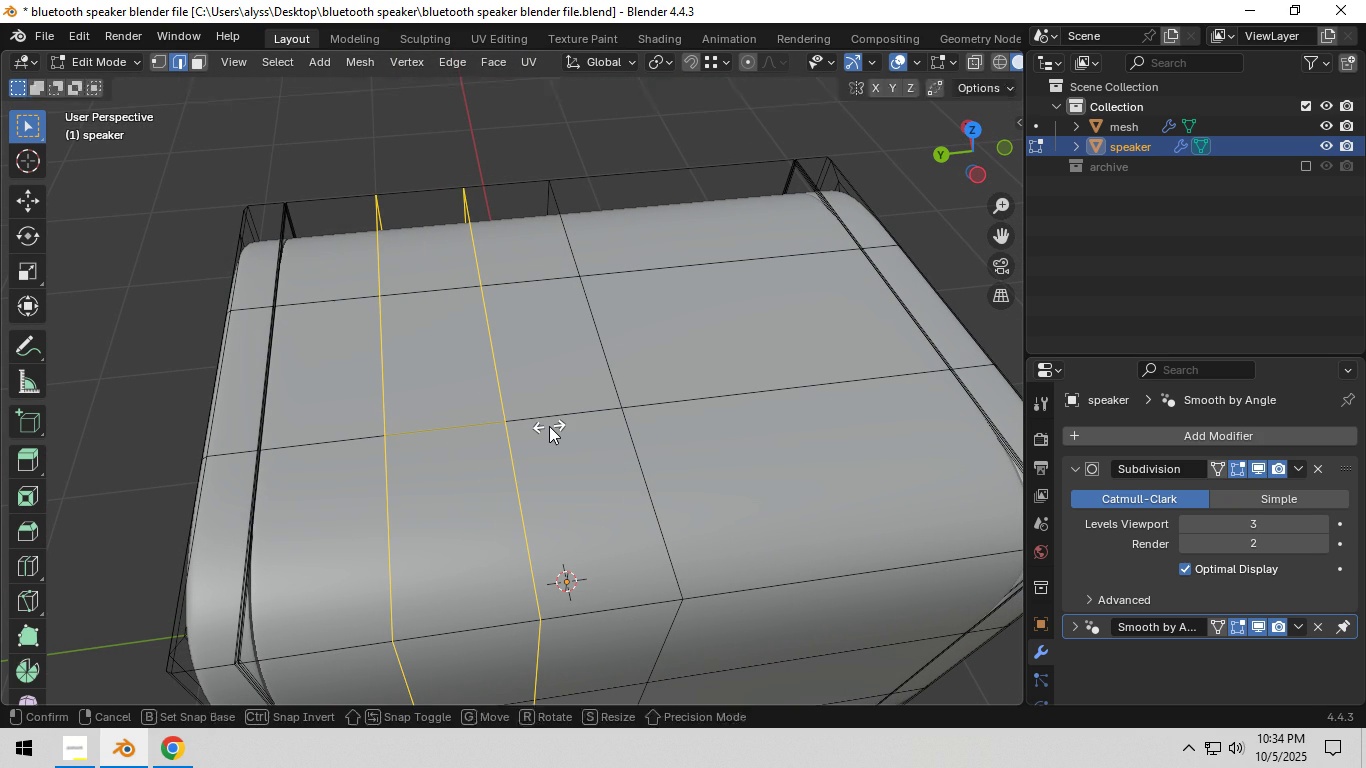 
left_click([549, 426])
 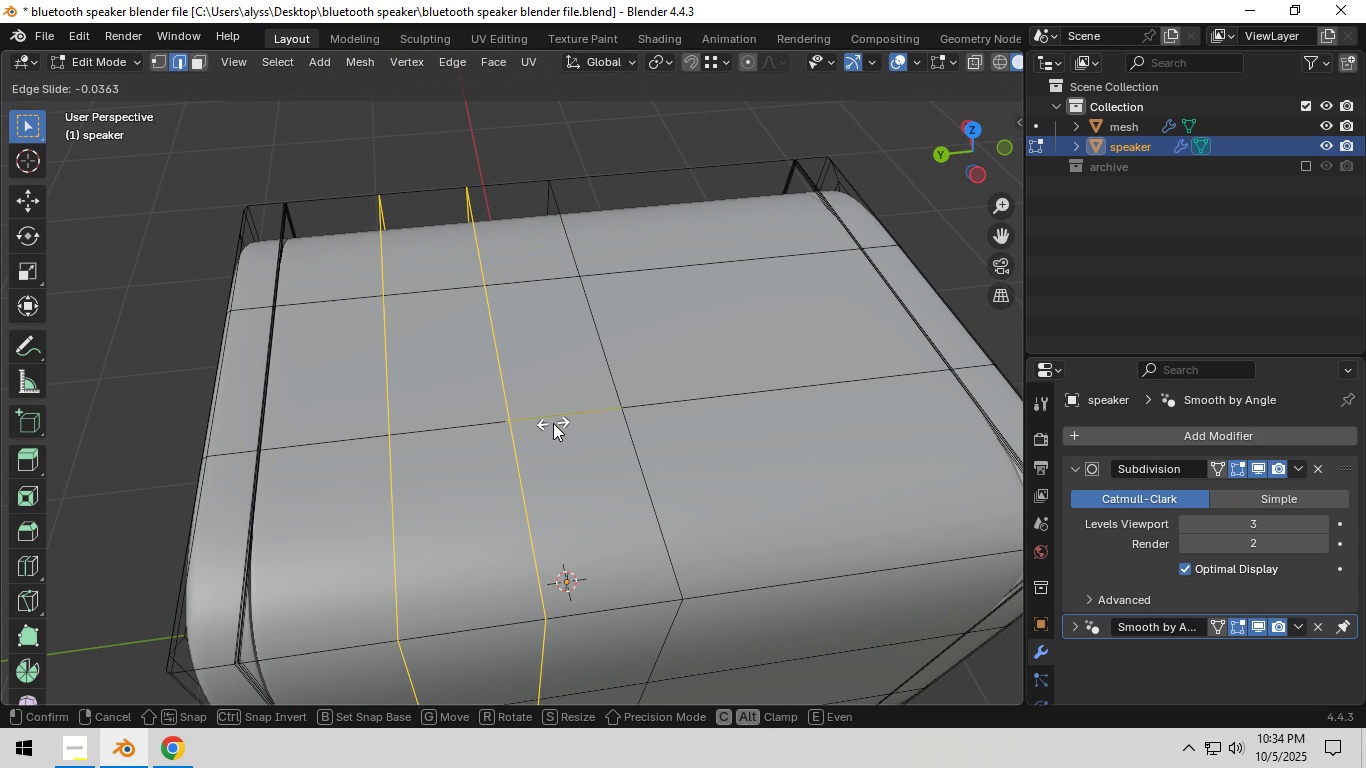 
right_click([553, 423])
 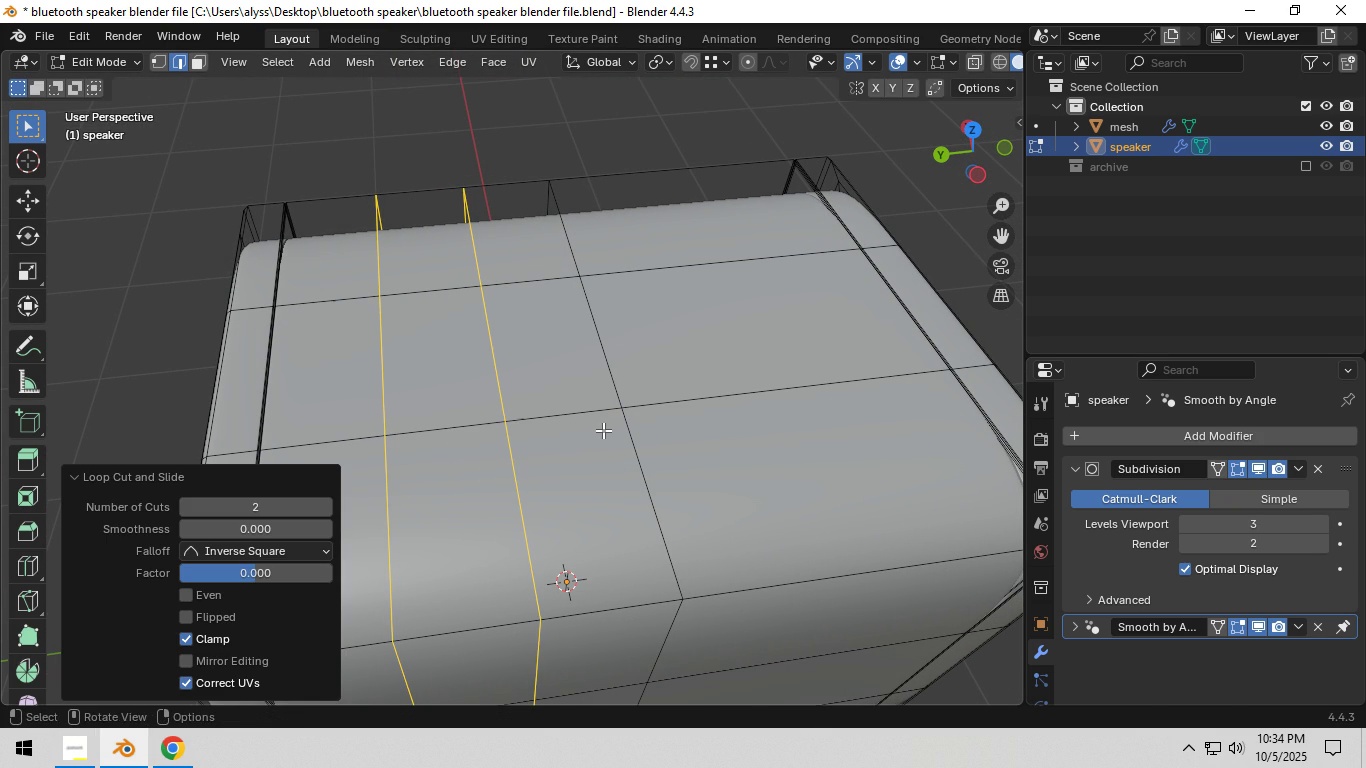 
type(sy)
 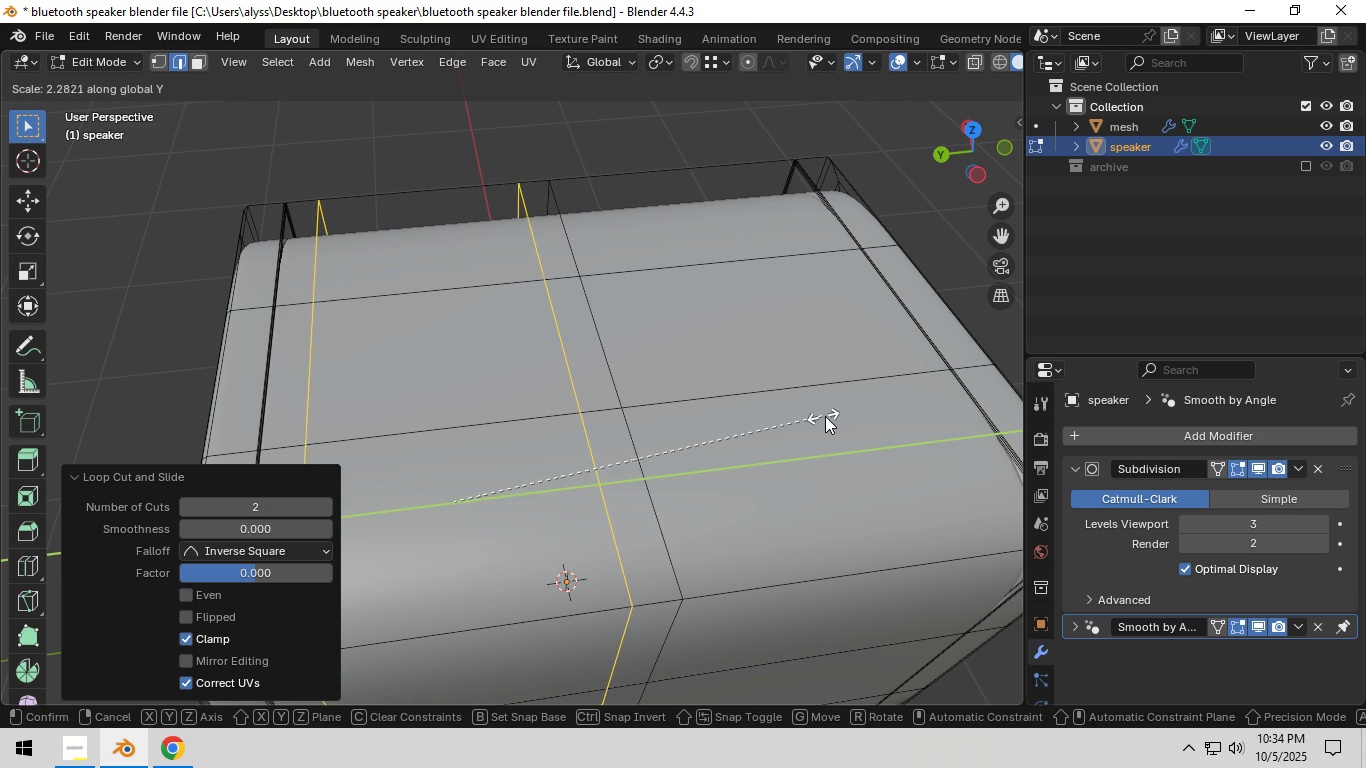 
left_click([830, 415])
 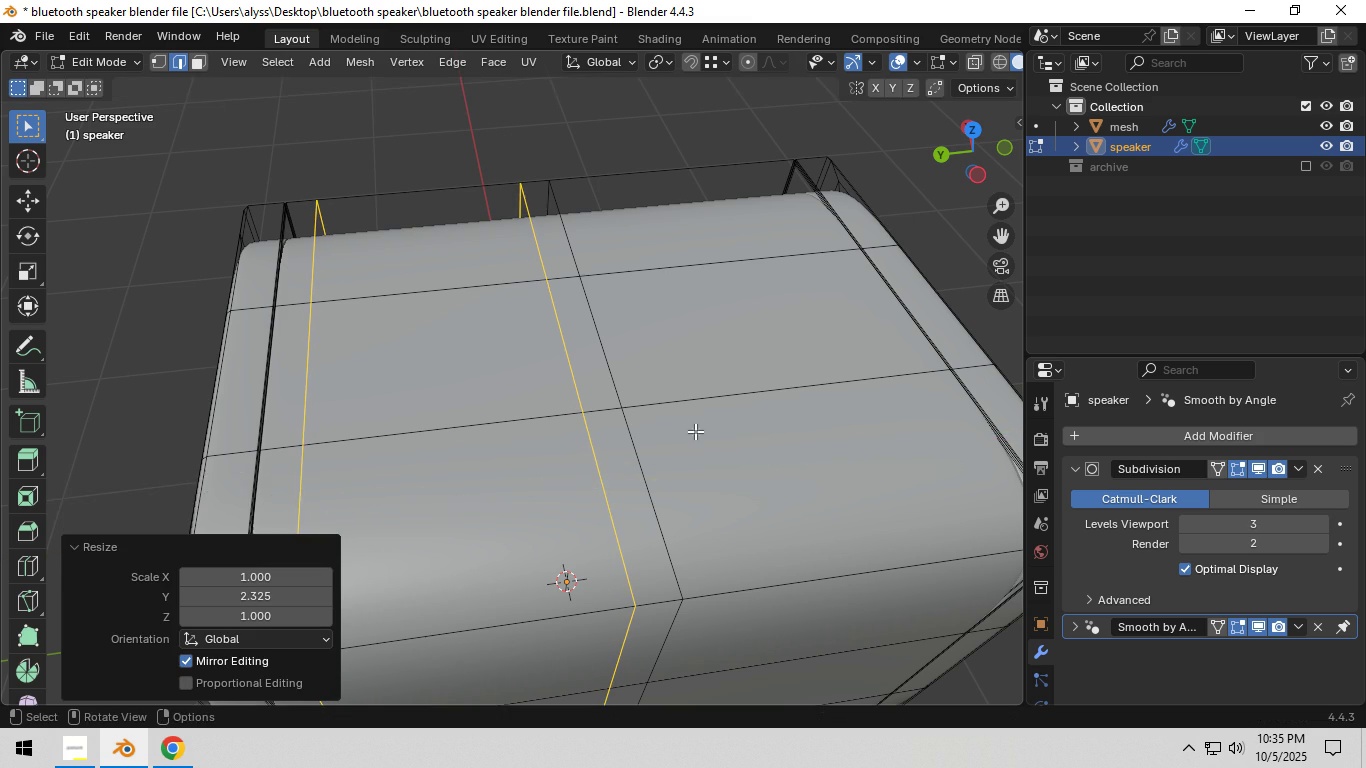 
scroll: coordinate [689, 432], scroll_direction: down, amount: 3.0
 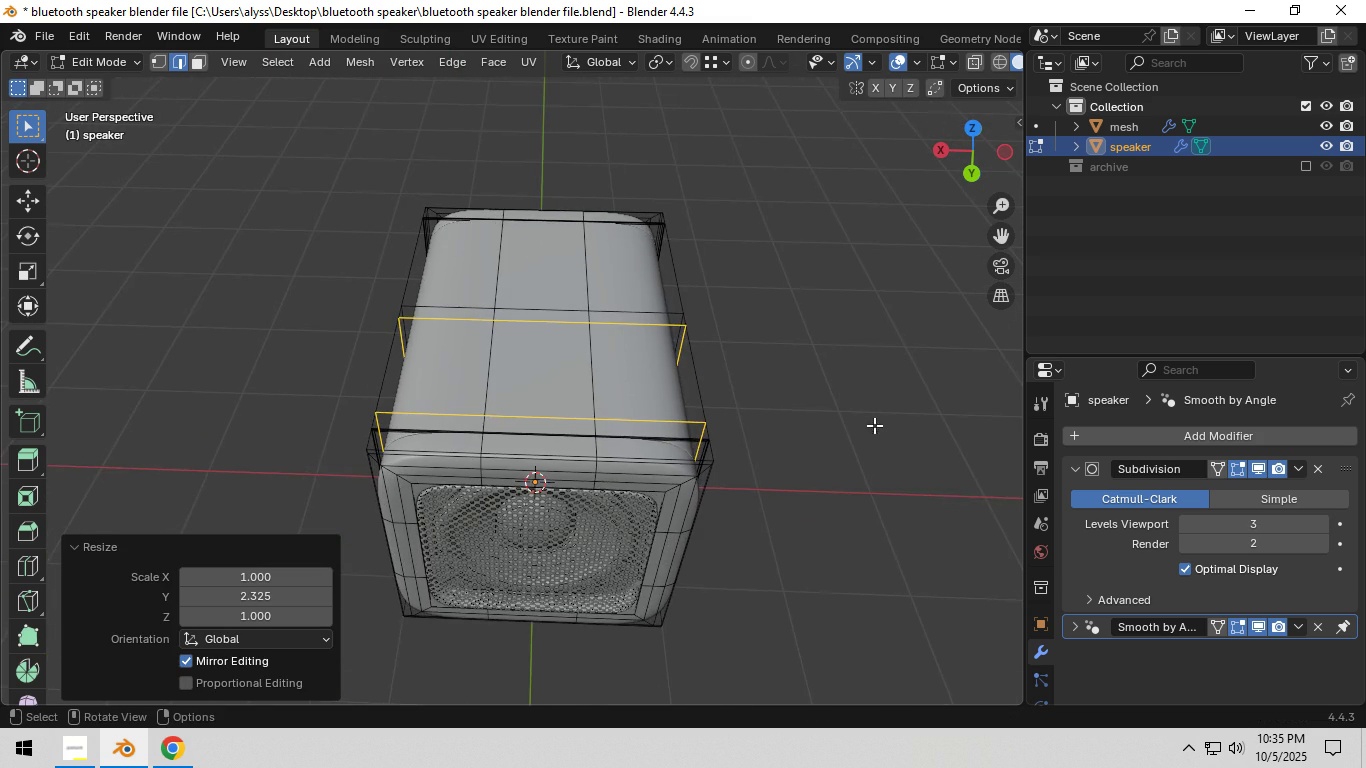 
scroll: coordinate [871, 431], scroll_direction: up, amount: 2.0
 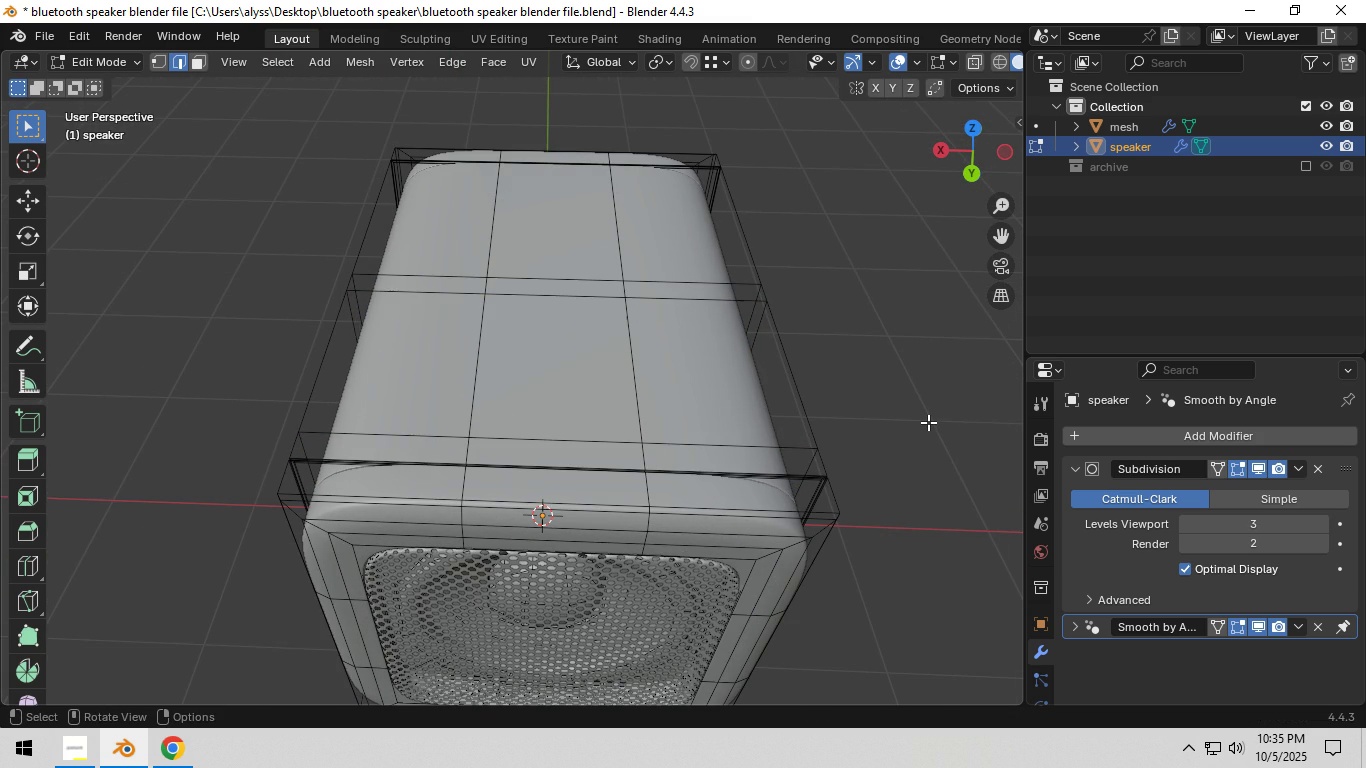 
left_click([928, 422])
 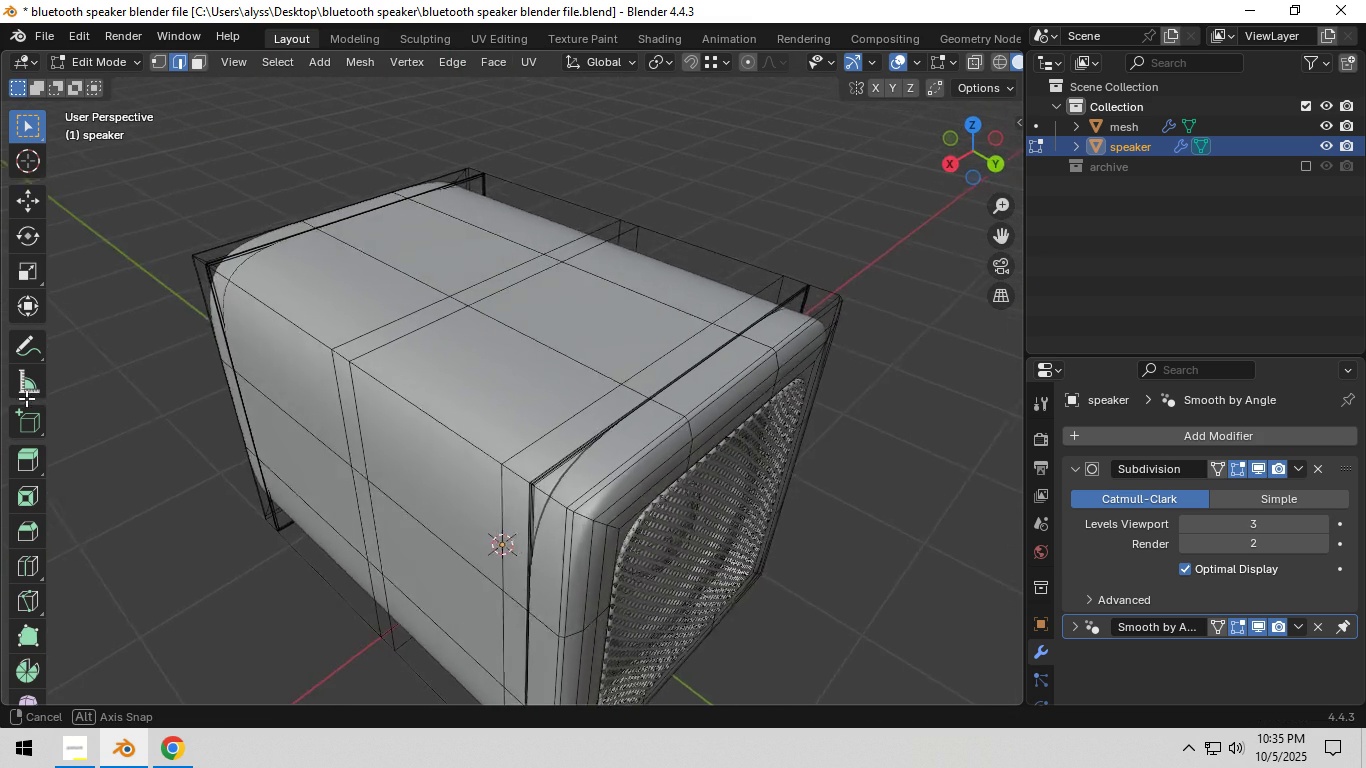 
scroll: coordinate [947, 433], scroll_direction: up, amount: 1.0
 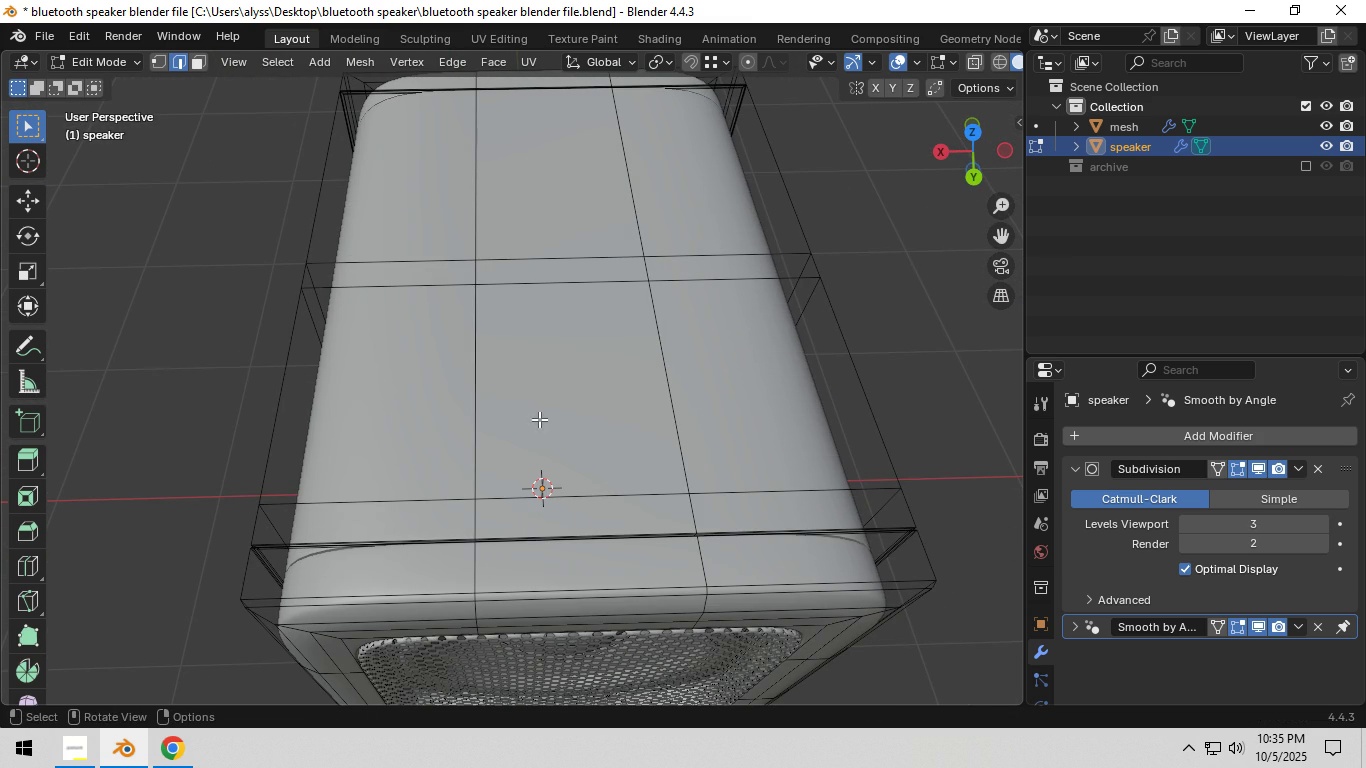 
key(3)
 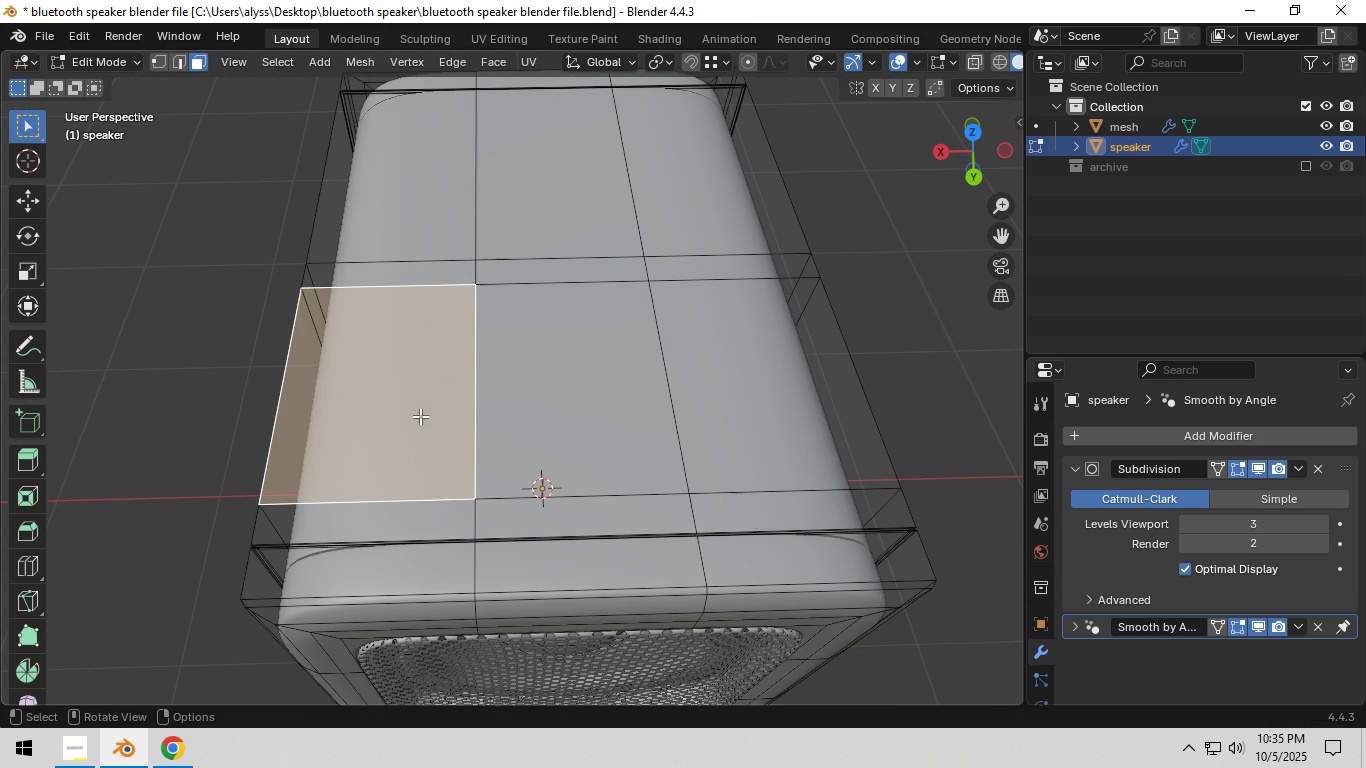 
left_click([420, 416])